 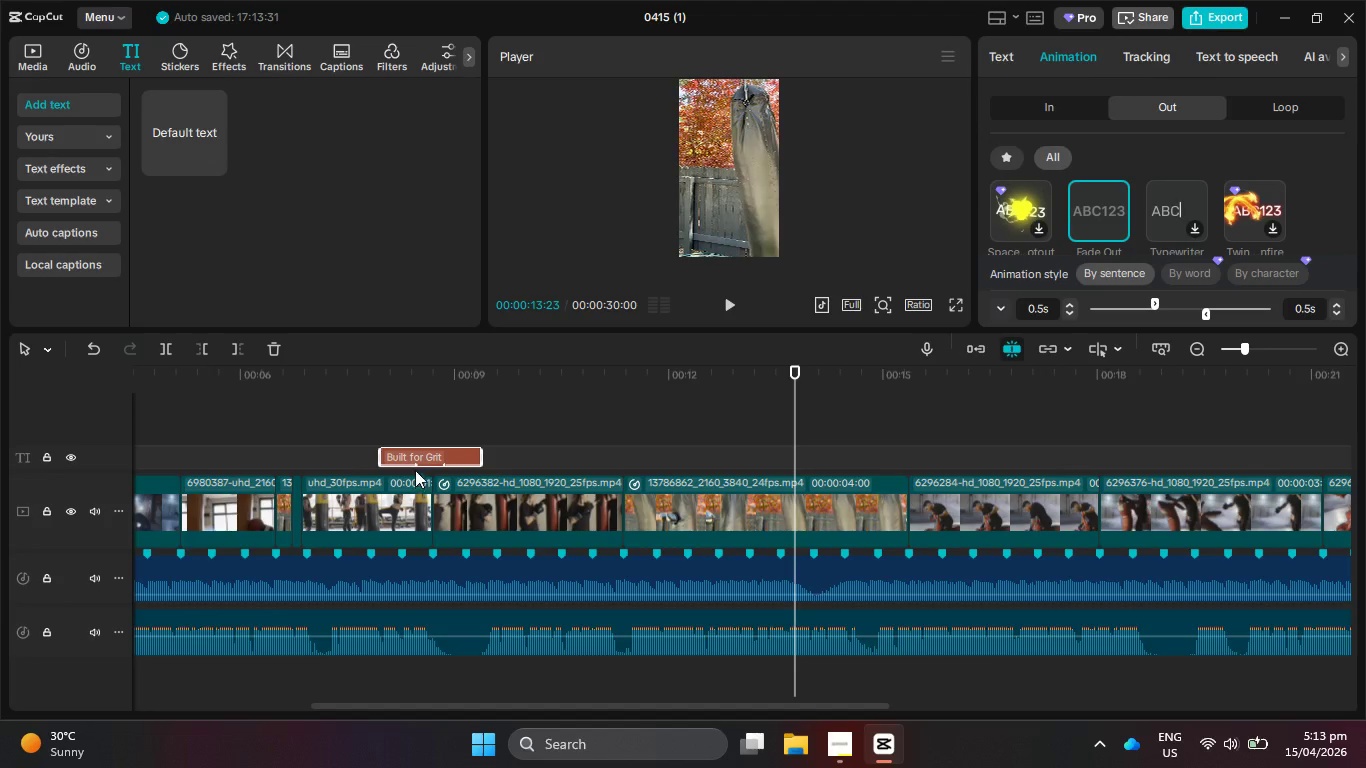 
left_click_drag(start_coordinate=[697, 388], to_coordinate=[668, 383])
 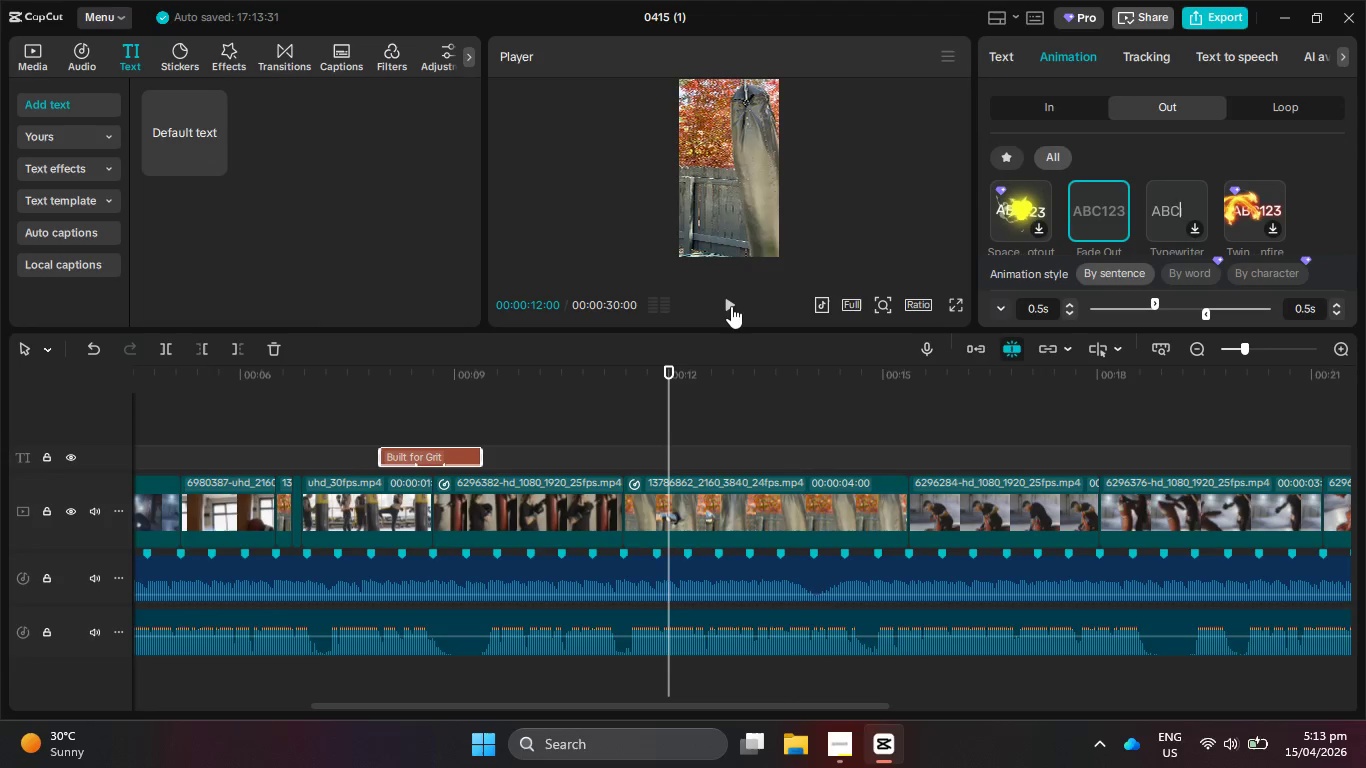 
left_click([731, 306])
 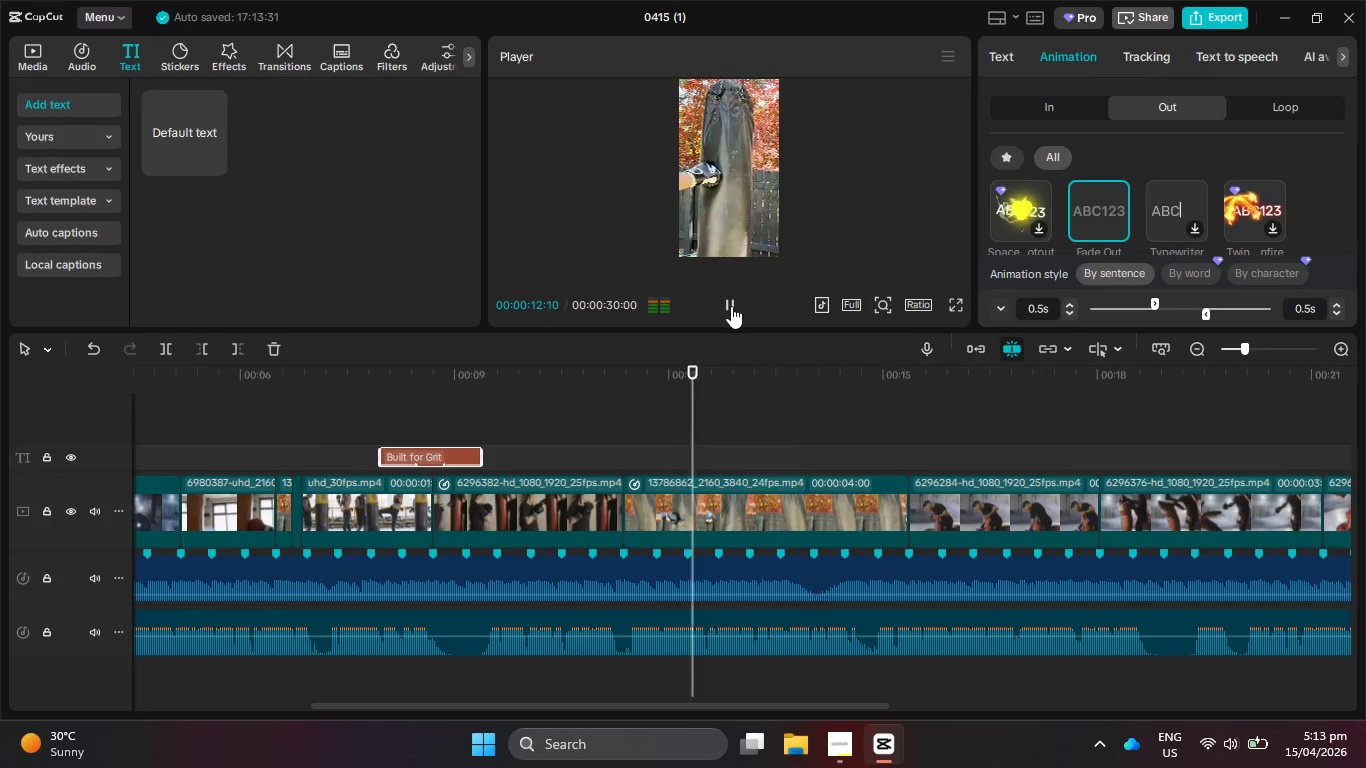 
left_click([731, 306])
 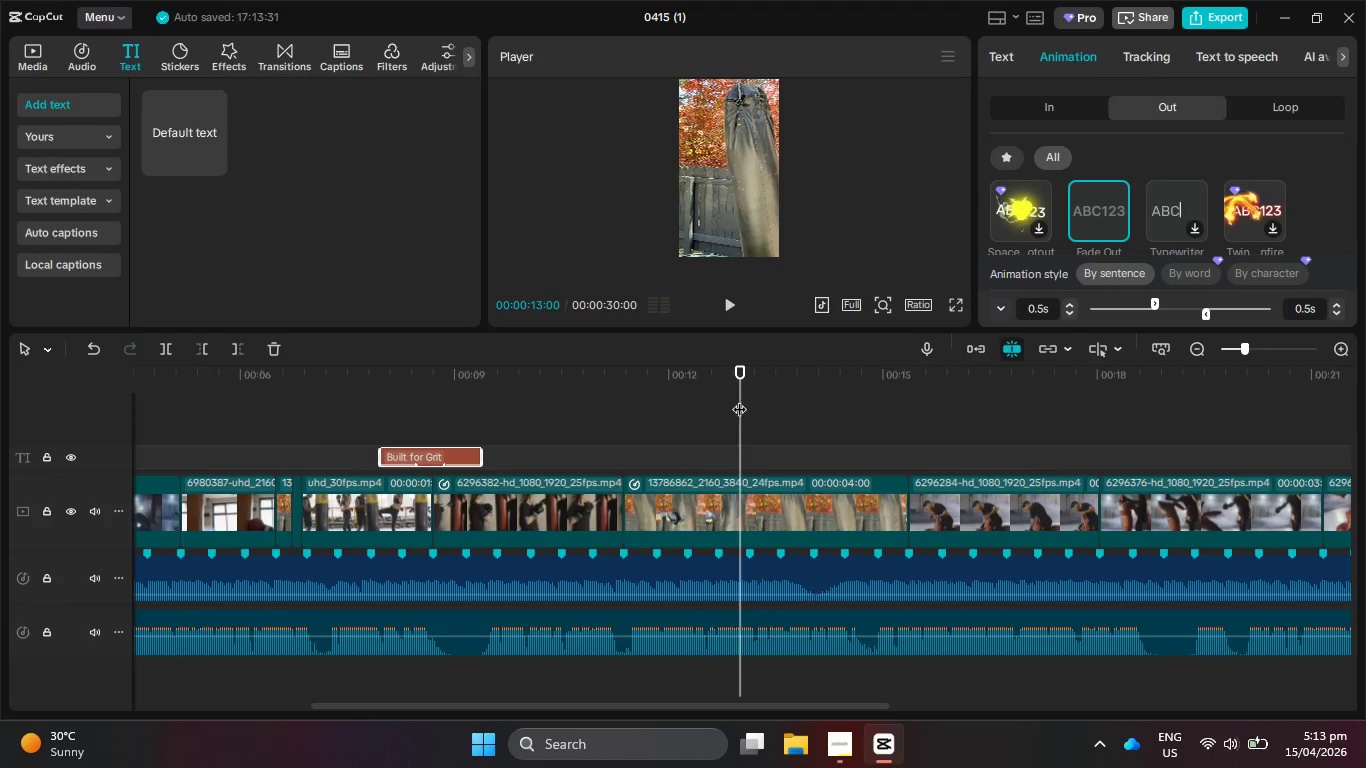 
left_click_drag(start_coordinate=[740, 401], to_coordinate=[685, 398])
 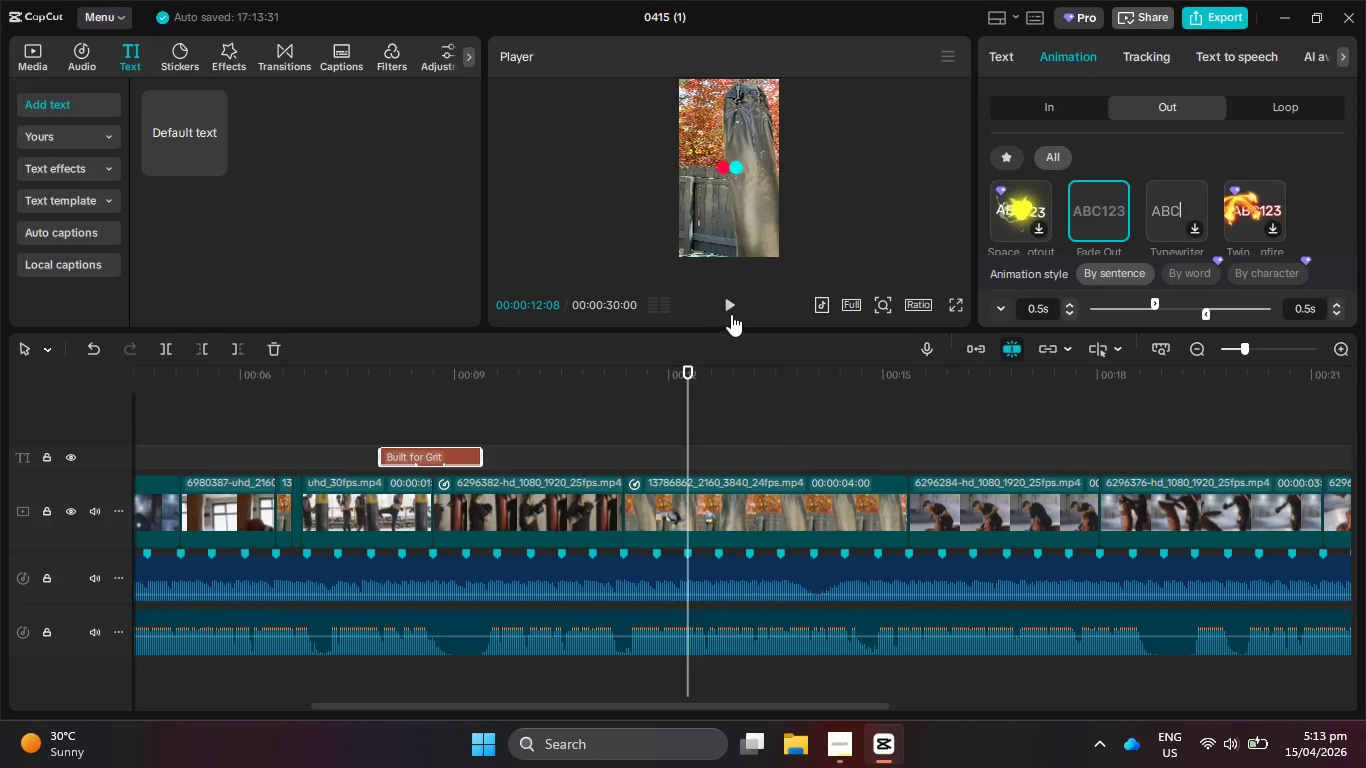 
left_click([731, 314])
 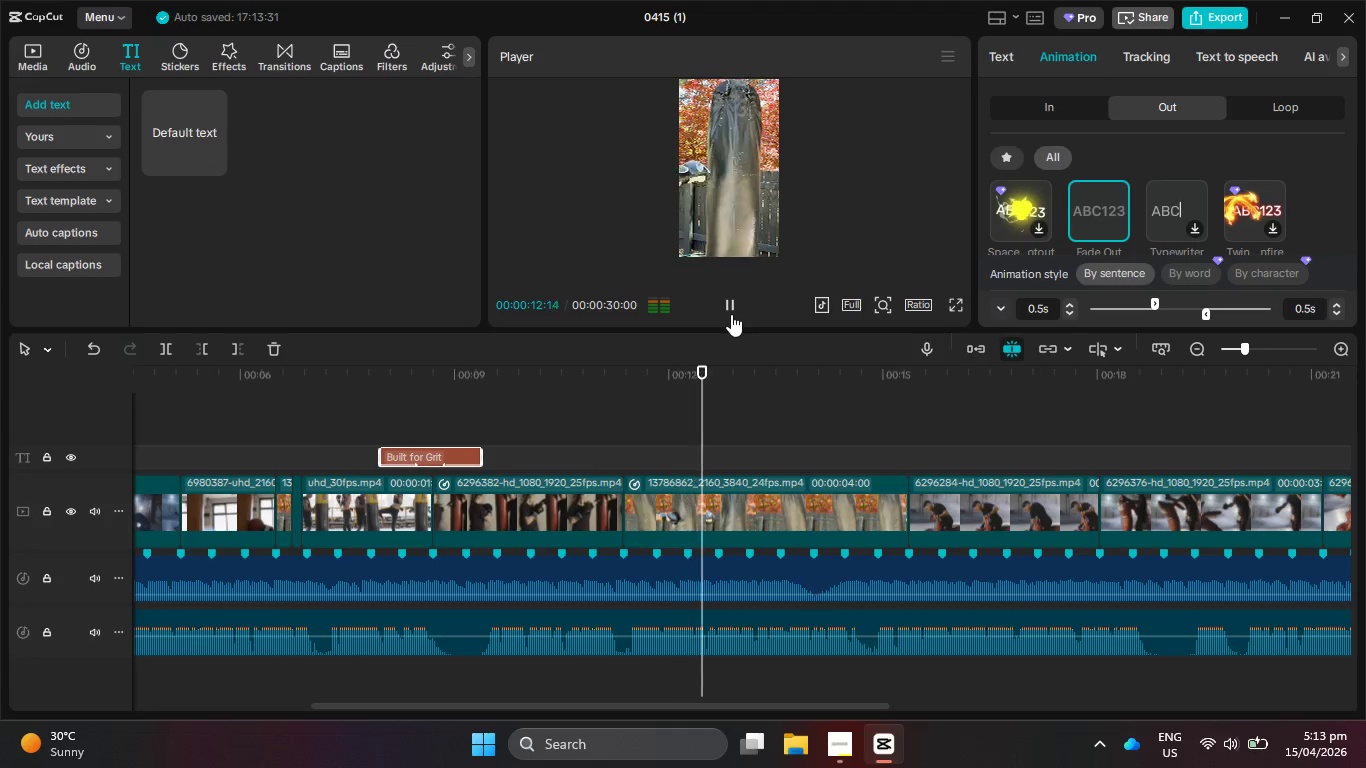 
left_click([731, 314])
 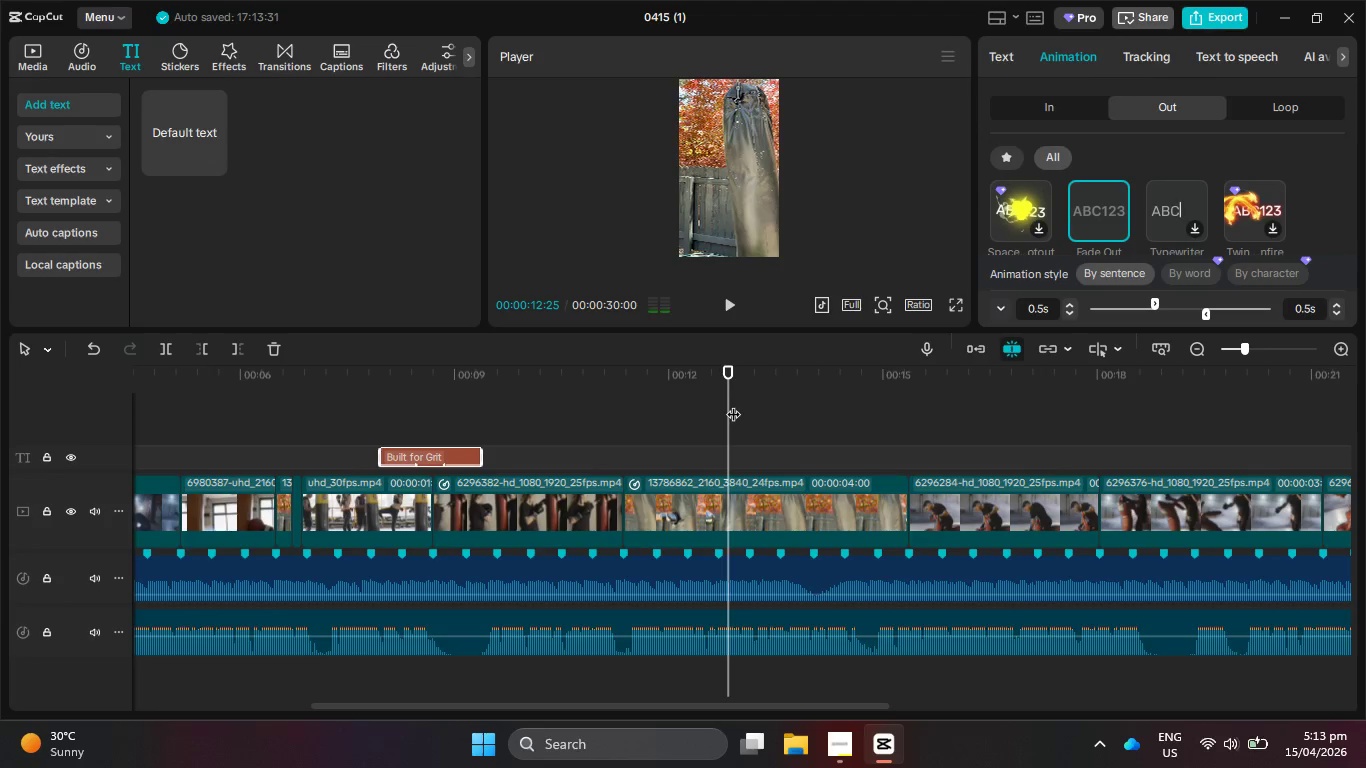 
left_click_drag(start_coordinate=[722, 401], to_coordinate=[707, 403])
 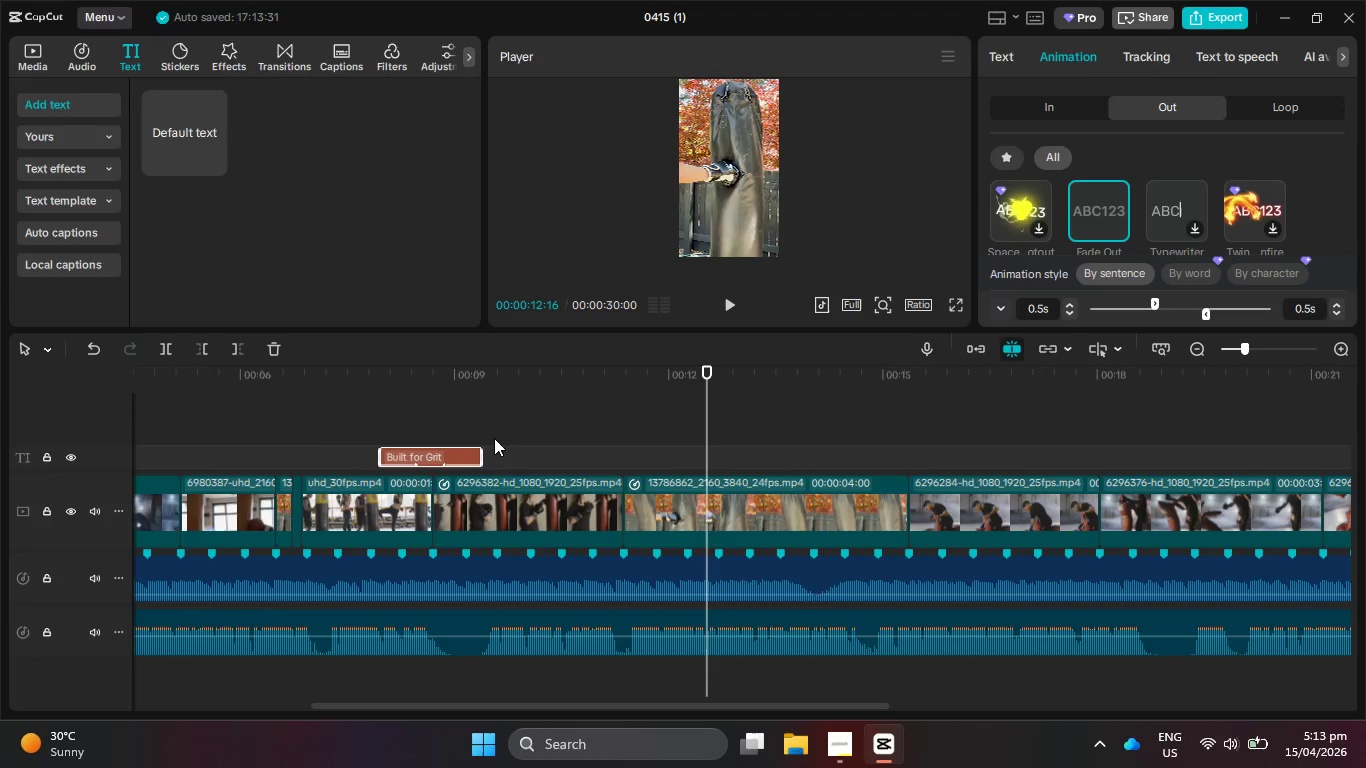 
key(Control+C)
 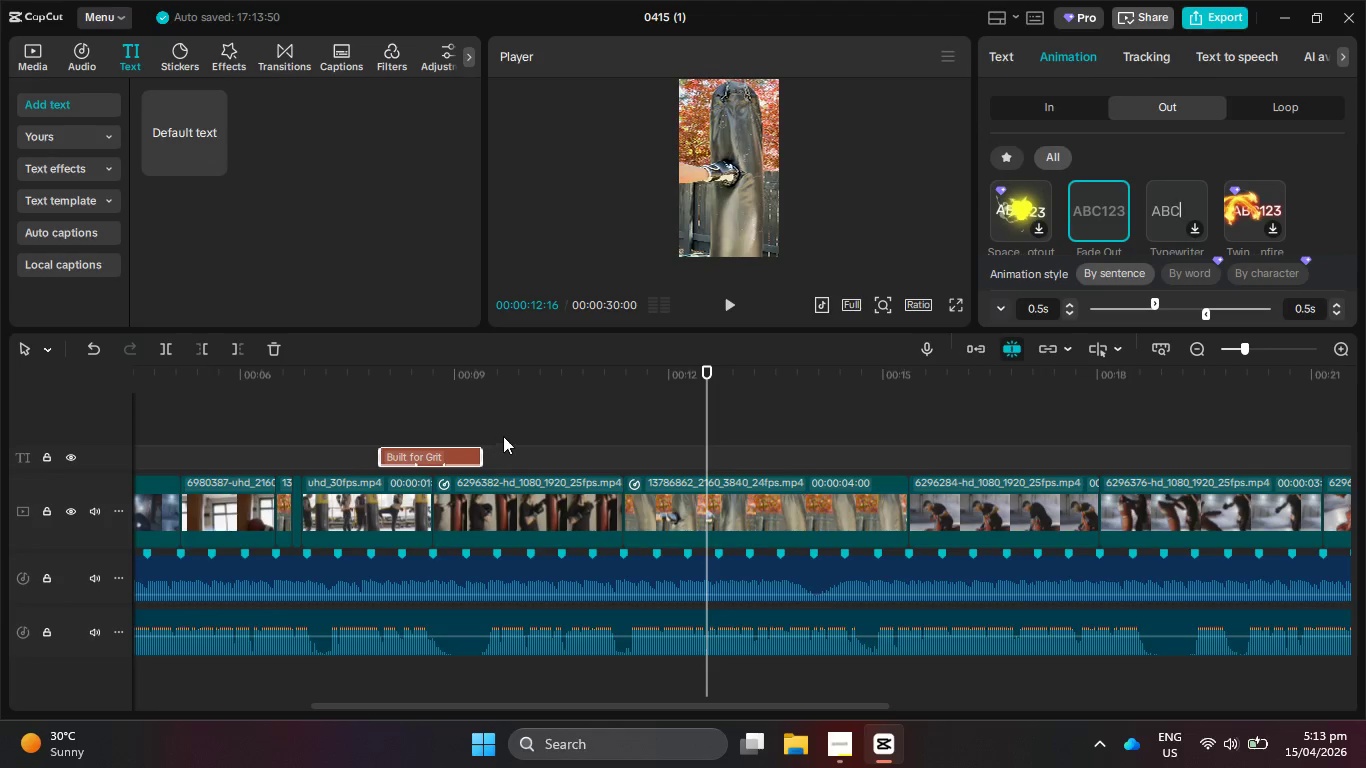 
key(Control+V)
 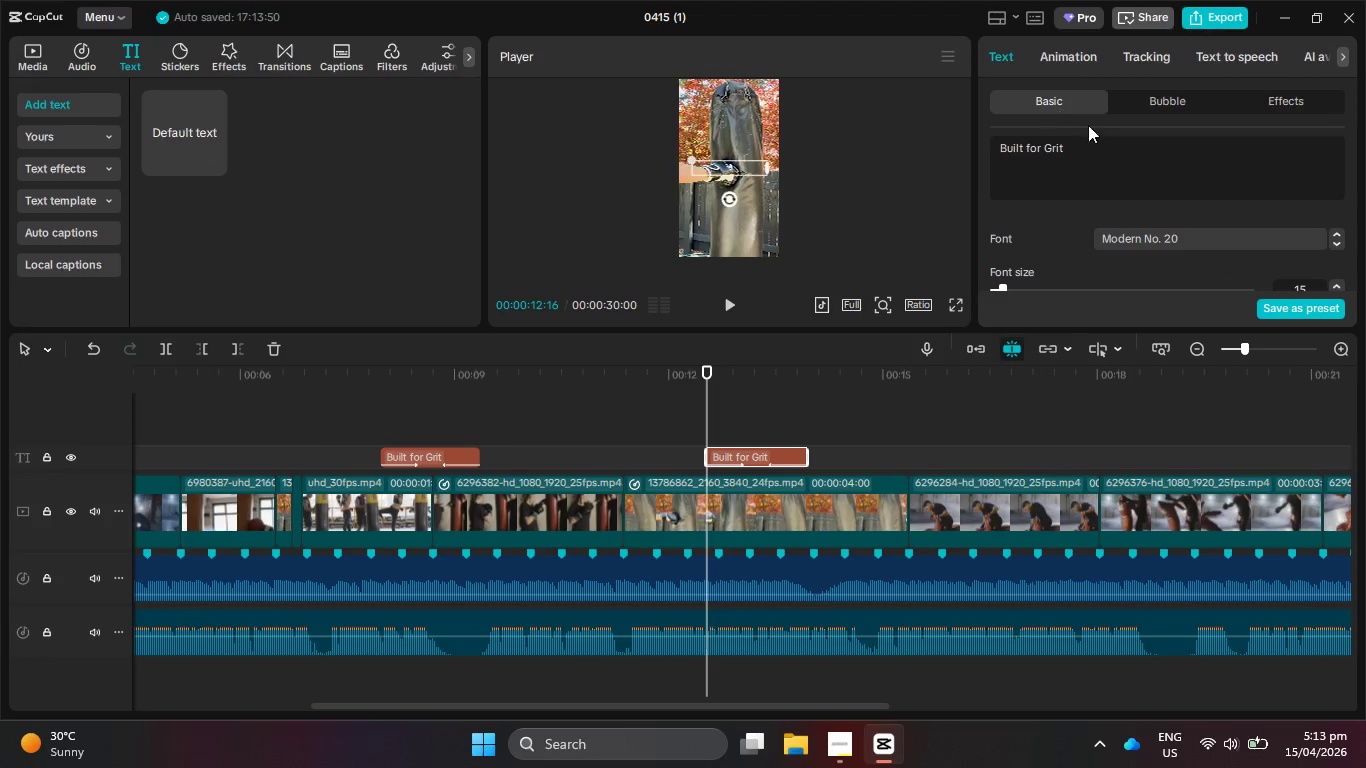 
left_click_drag(start_coordinate=[1113, 166], to_coordinate=[985, 145])
 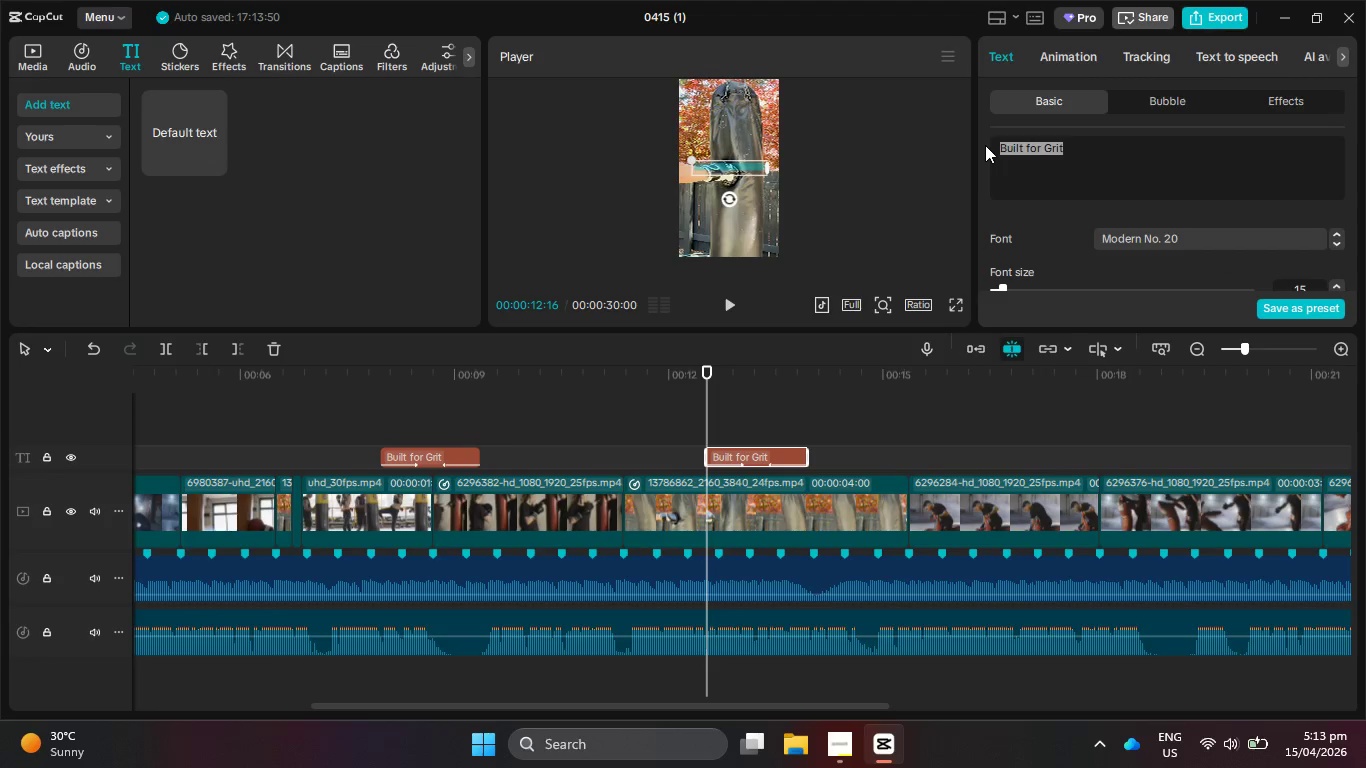 
key(Control+V)
 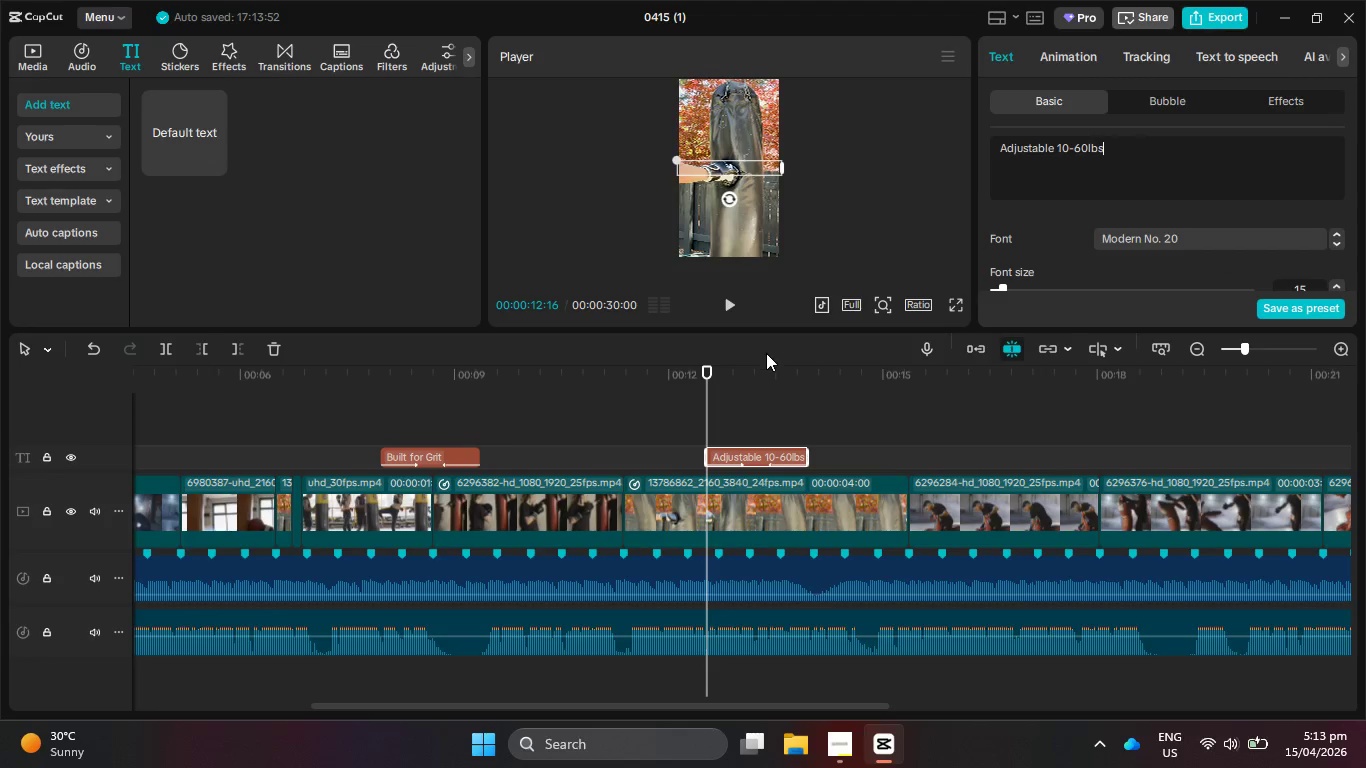 
left_click([727, 295])
 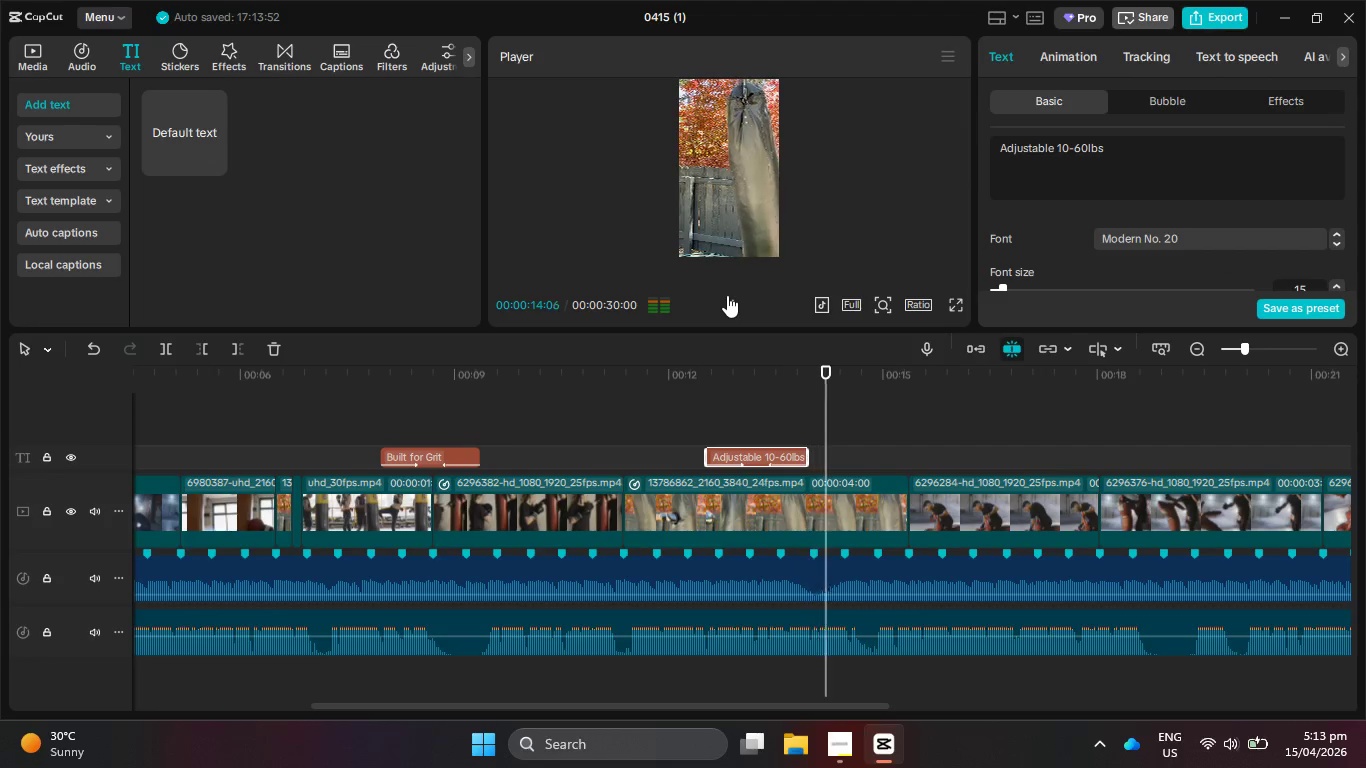 
left_click([727, 295])
 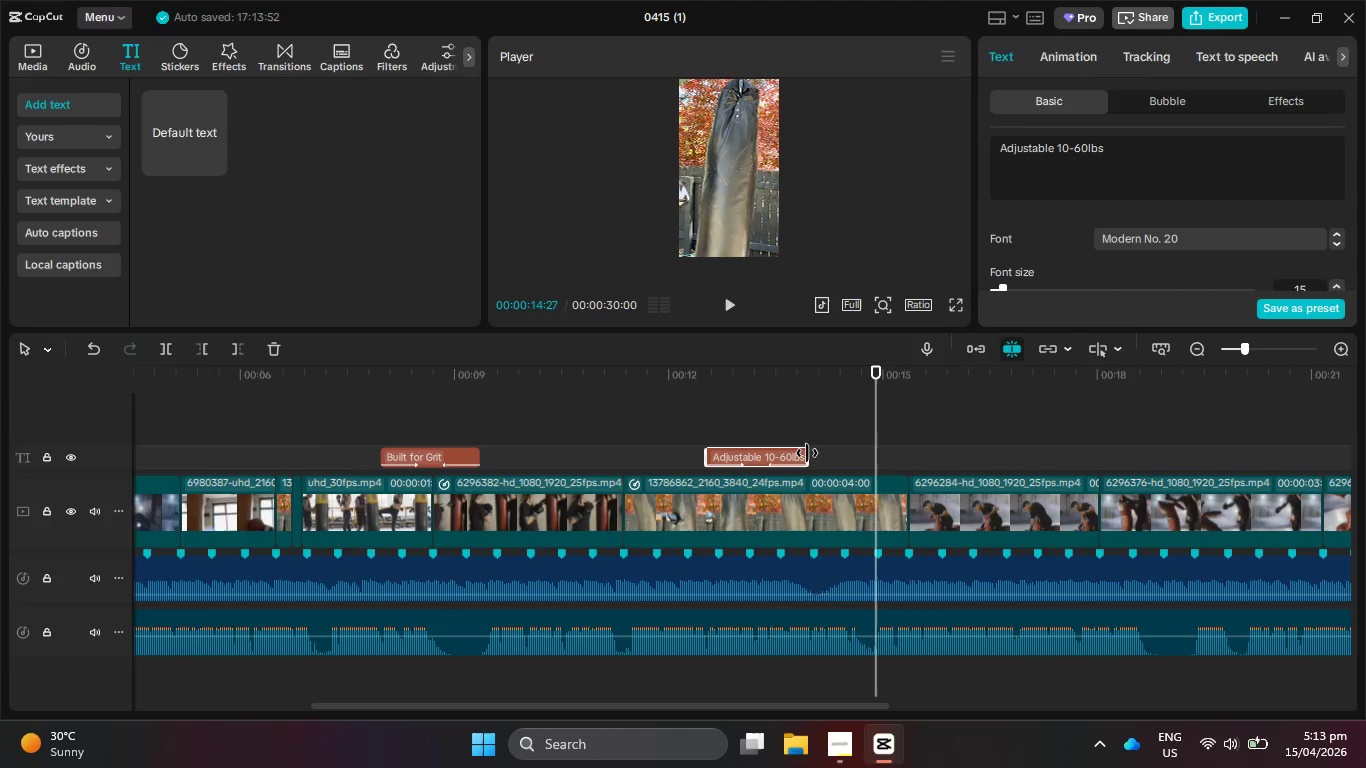 
left_click_drag(start_coordinate=[807, 453], to_coordinate=[869, 452])
 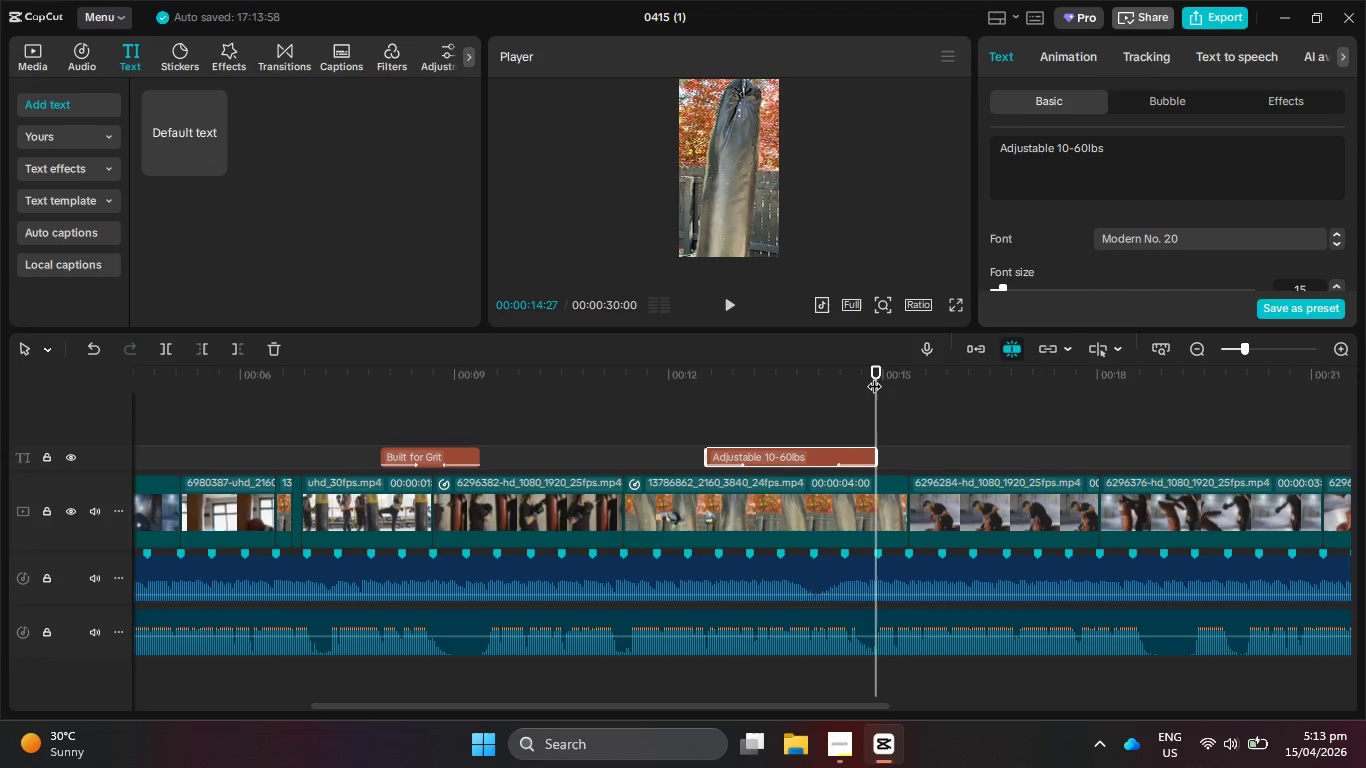 
left_click_drag(start_coordinate=[860, 374], to_coordinate=[797, 371])
 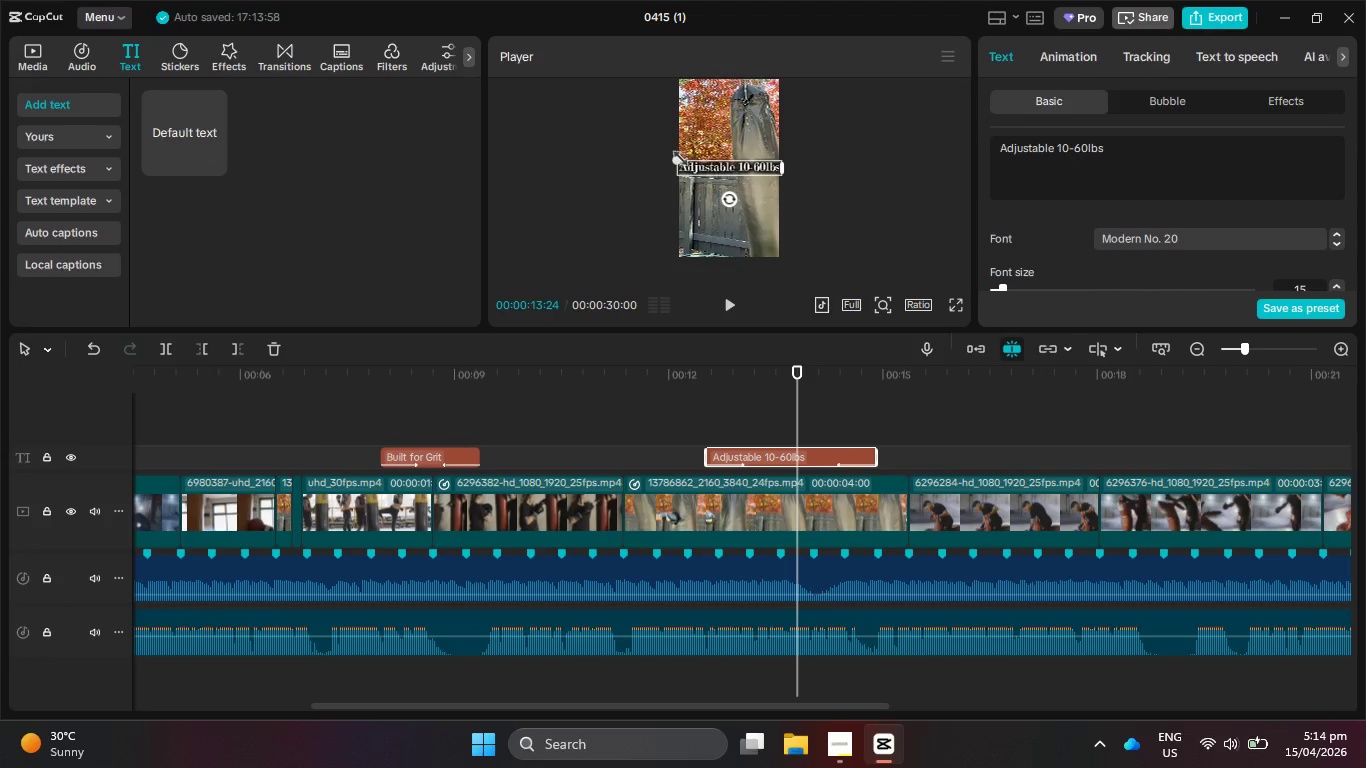 
left_click_drag(start_coordinate=[676, 155], to_coordinate=[688, 162])
 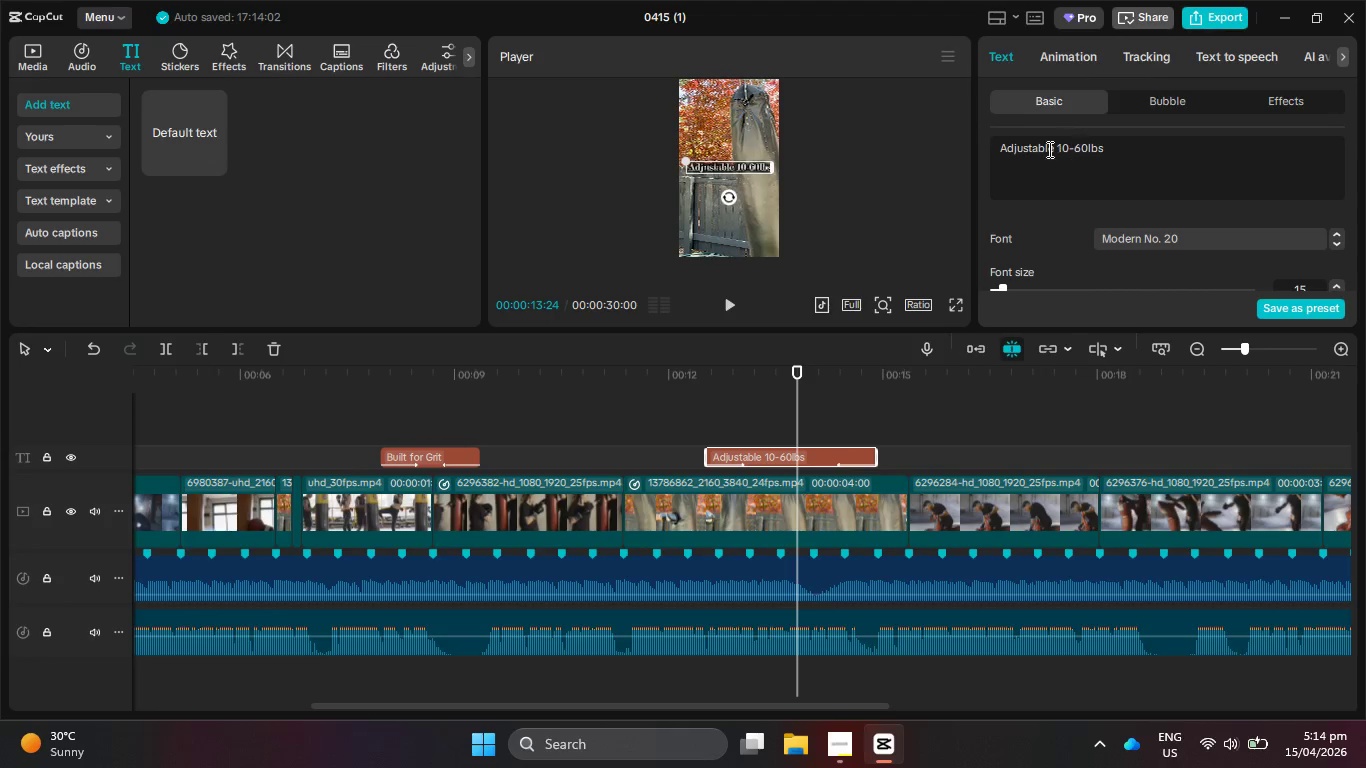 
key(Control+Z)
 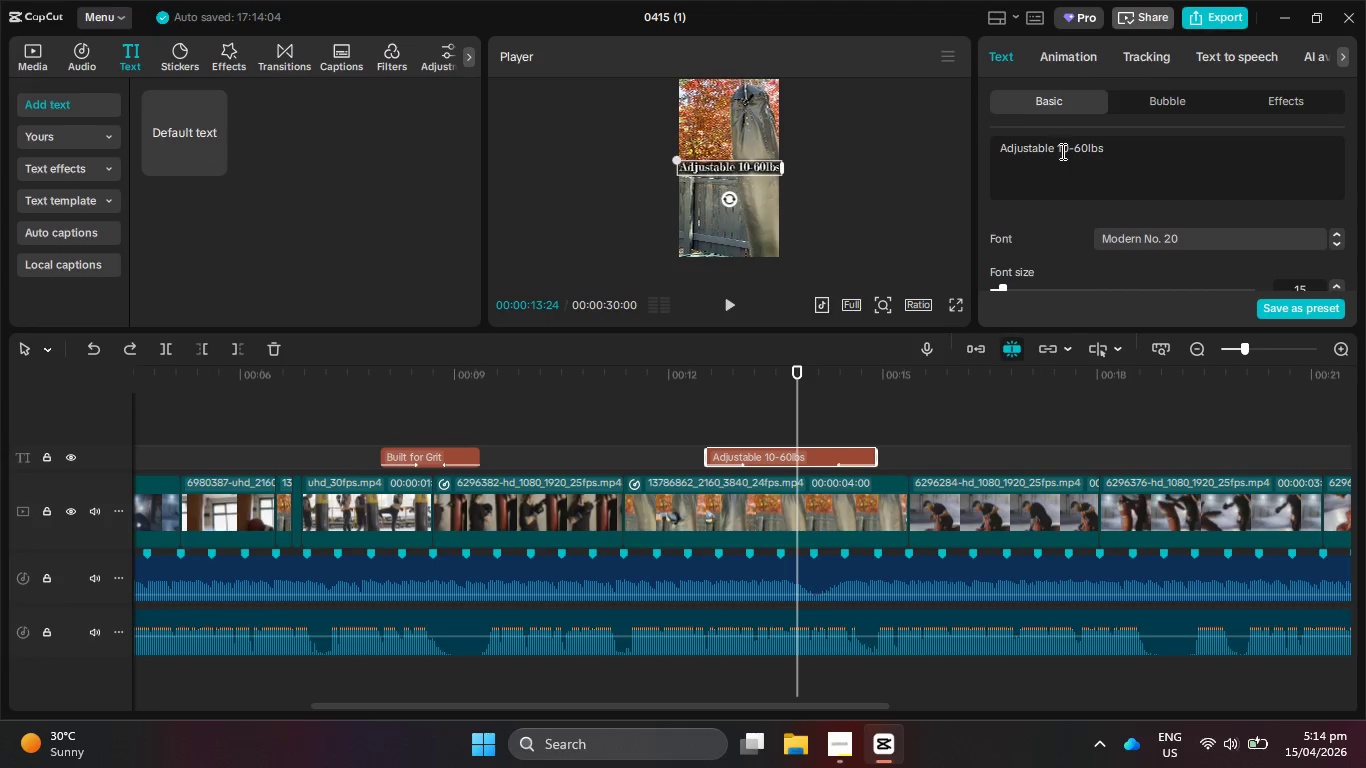 
left_click([1057, 149])
 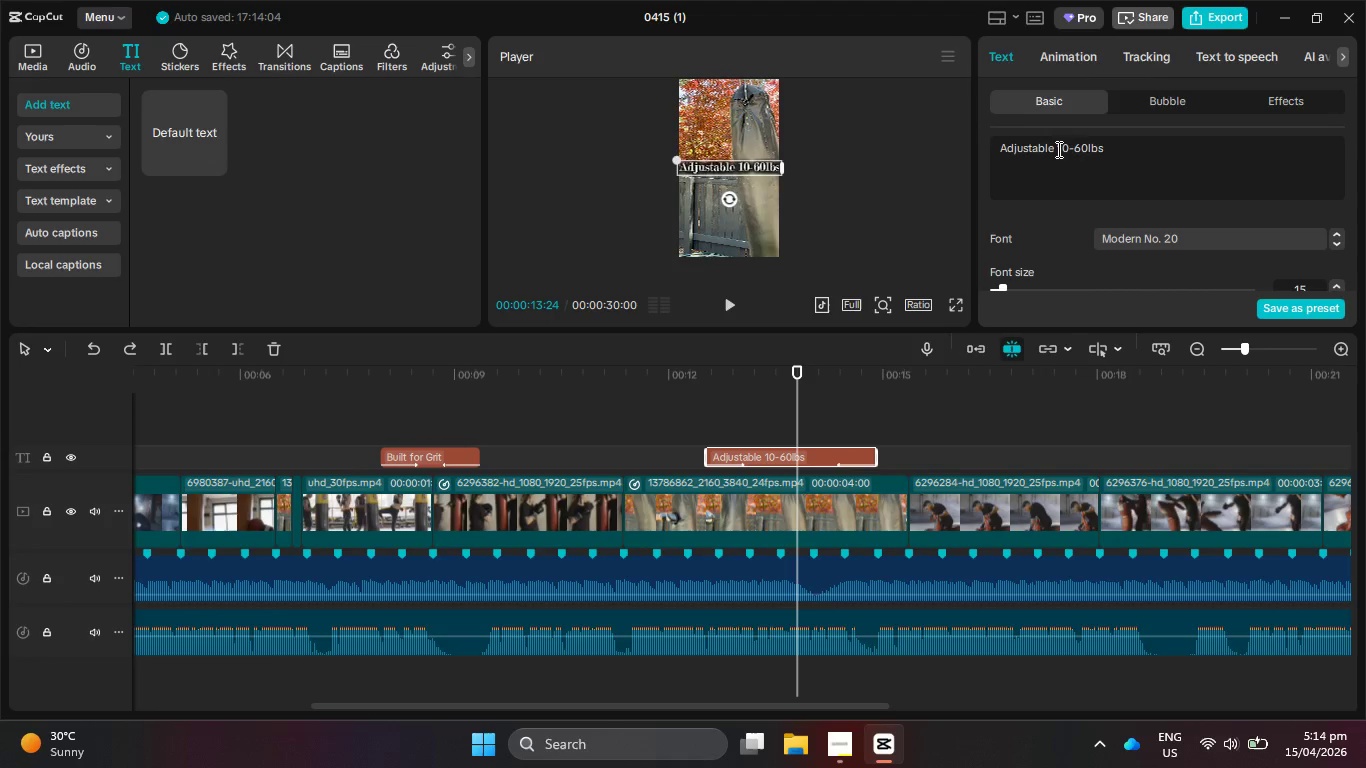 
key(Enter)
 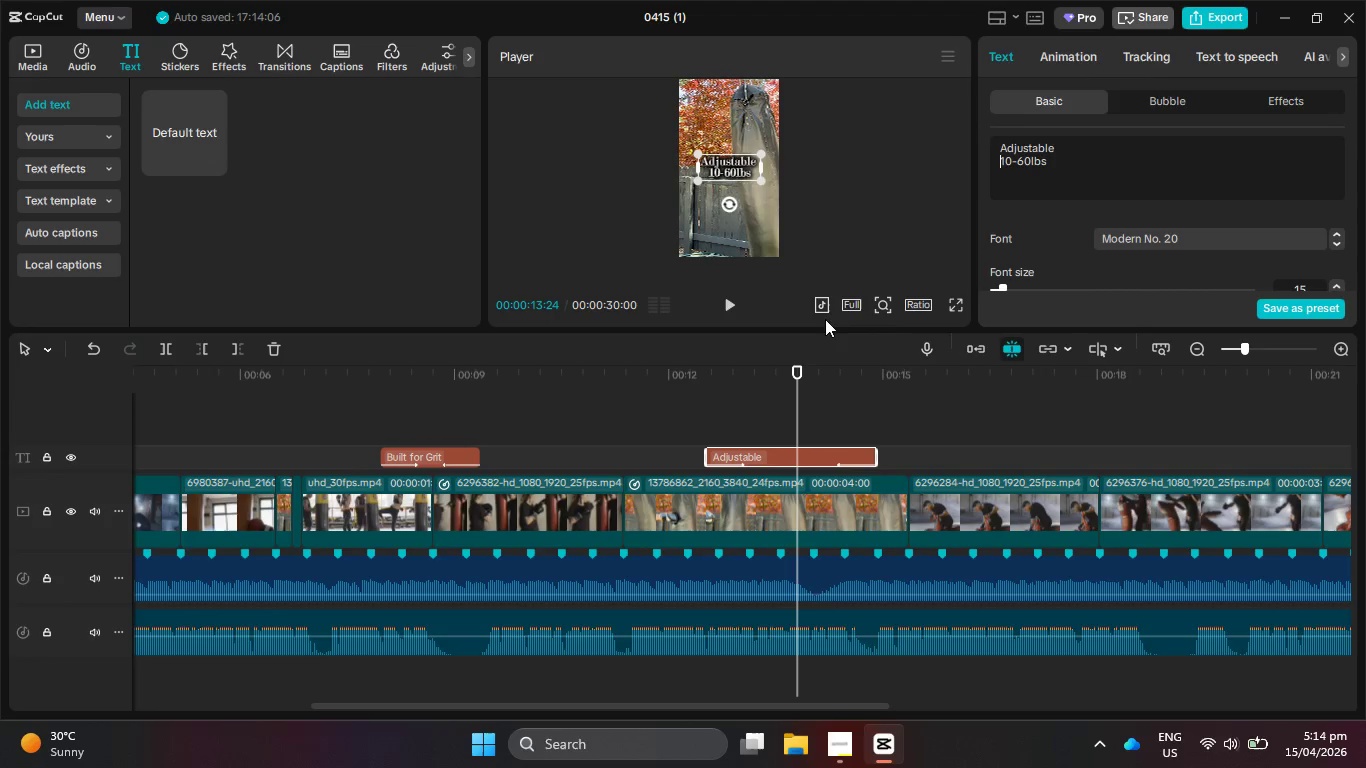 
left_click([951, 311])
 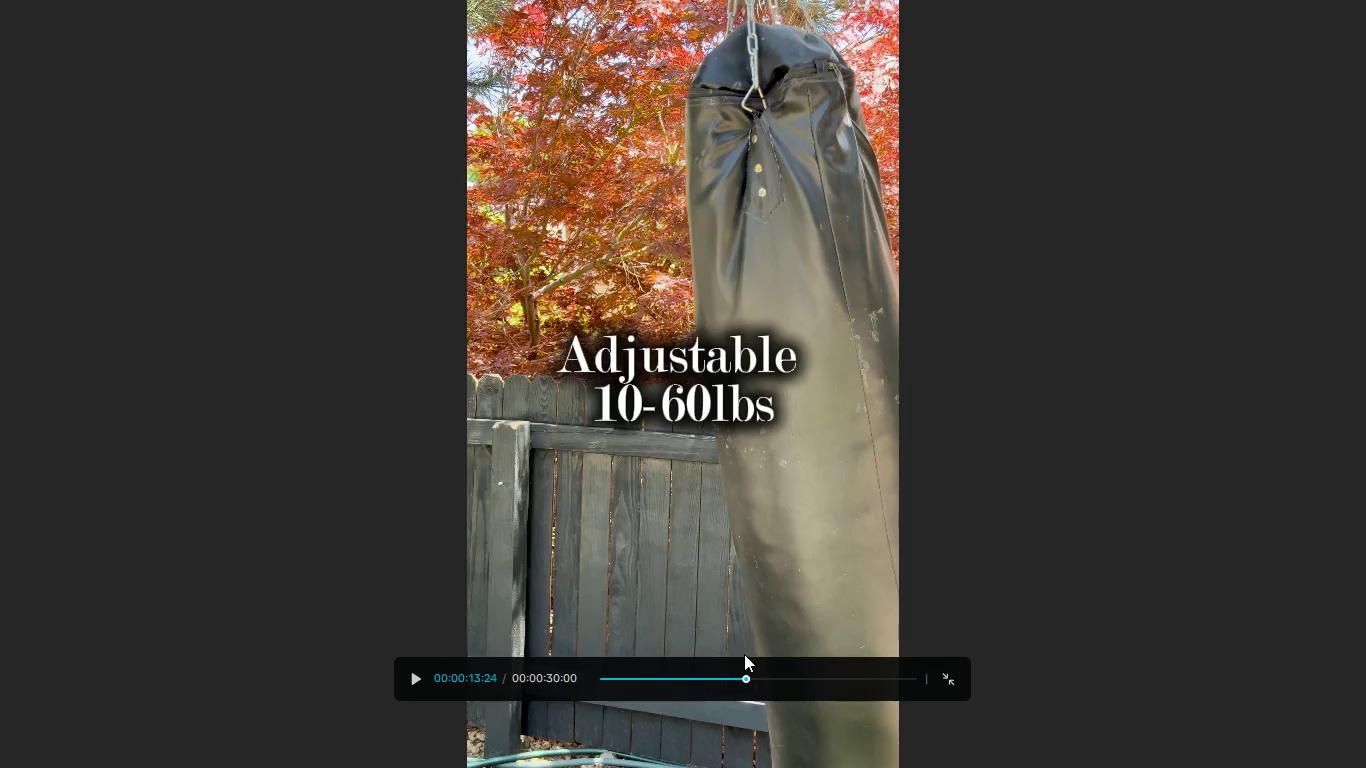 
left_click([690, 679])
 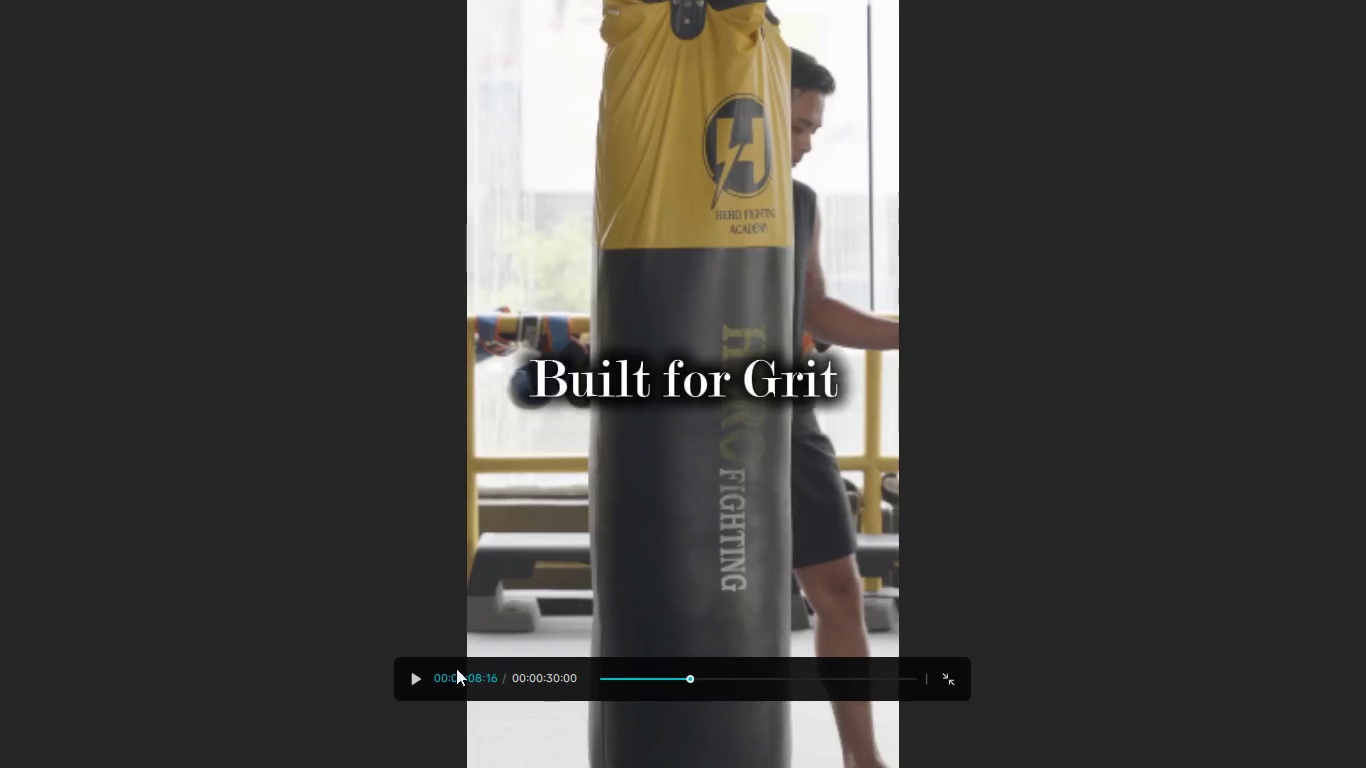 
left_click([415, 675])
 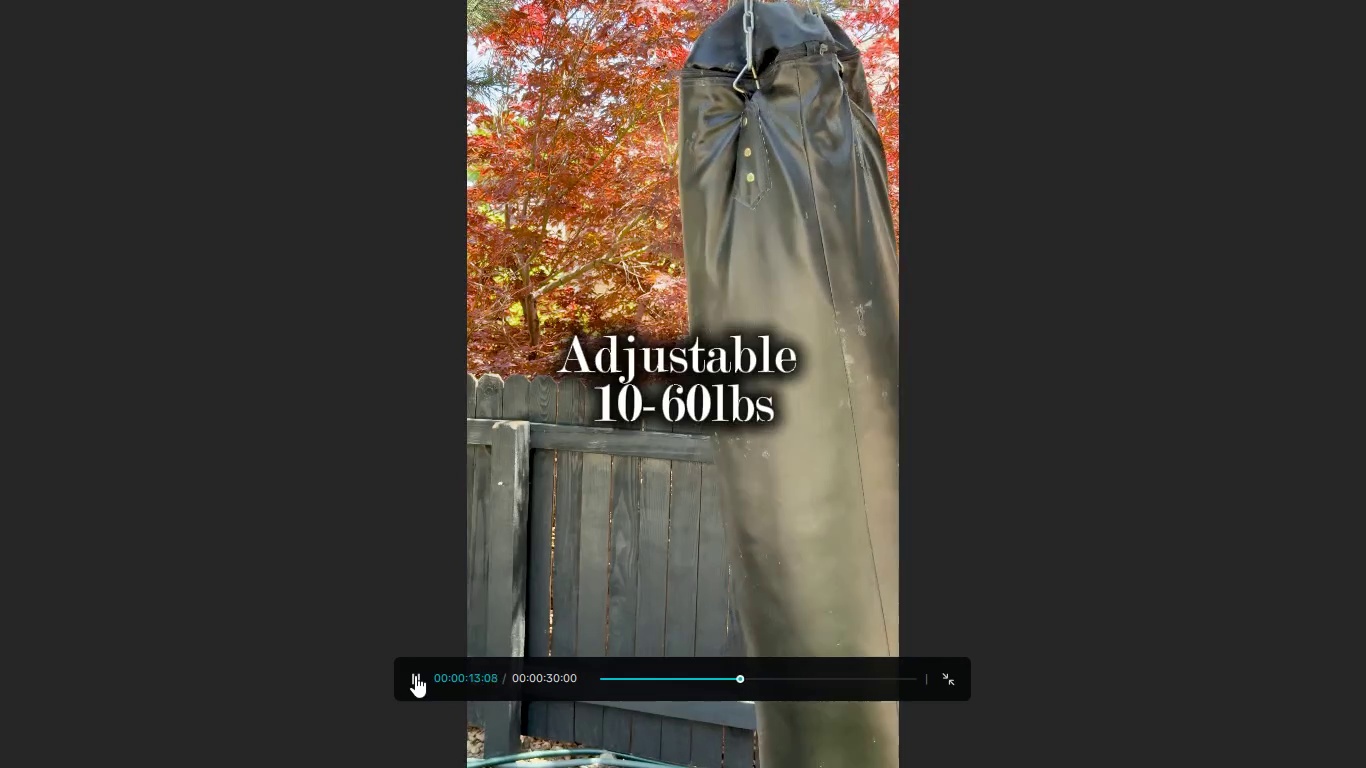 
wait(6.52)
 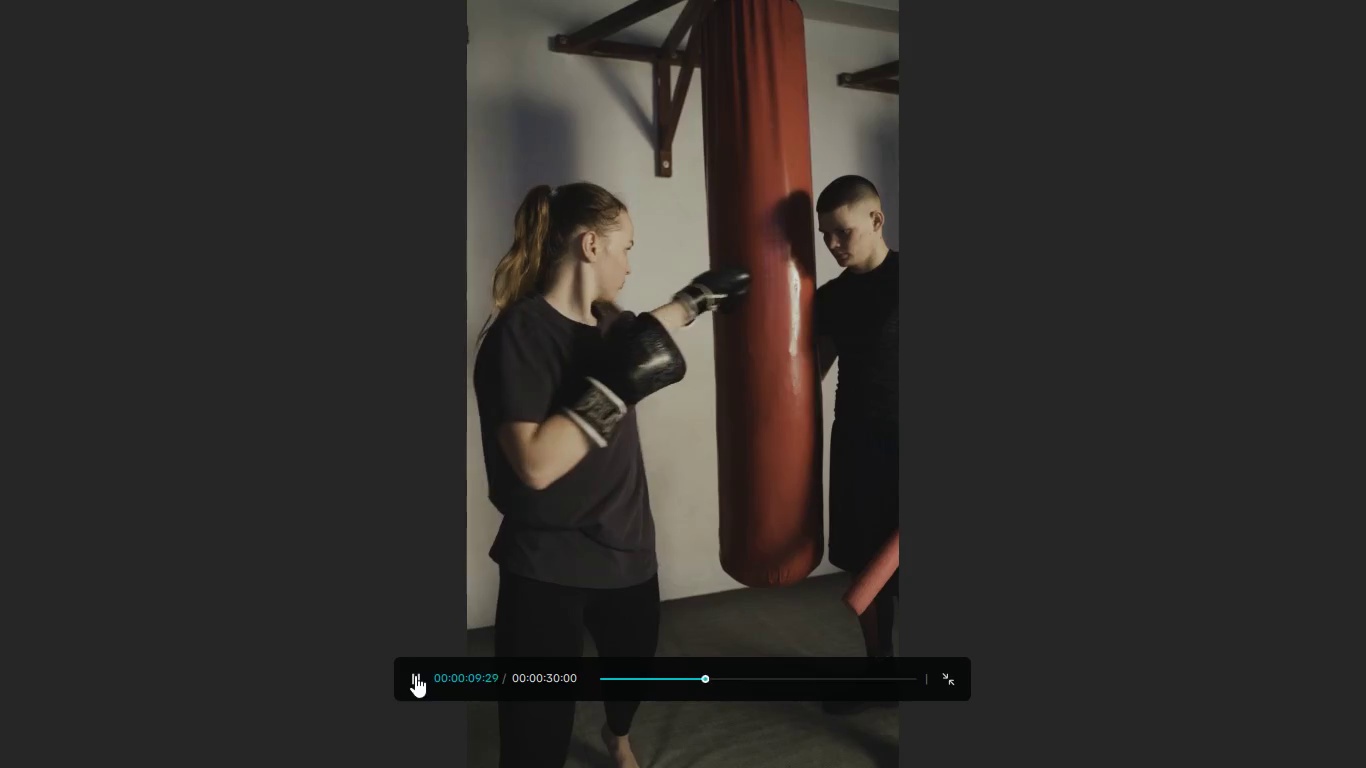 
key(Escape)
 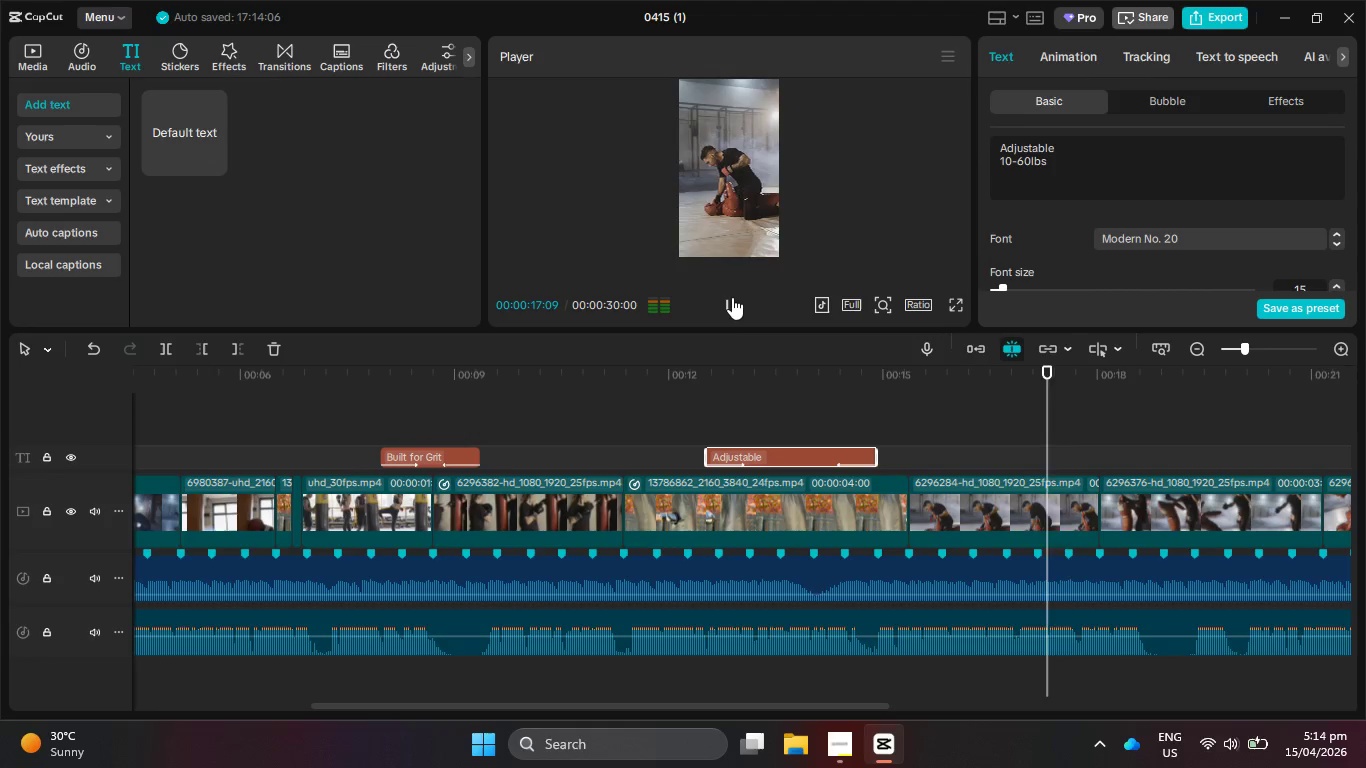 
left_click([839, 742])